 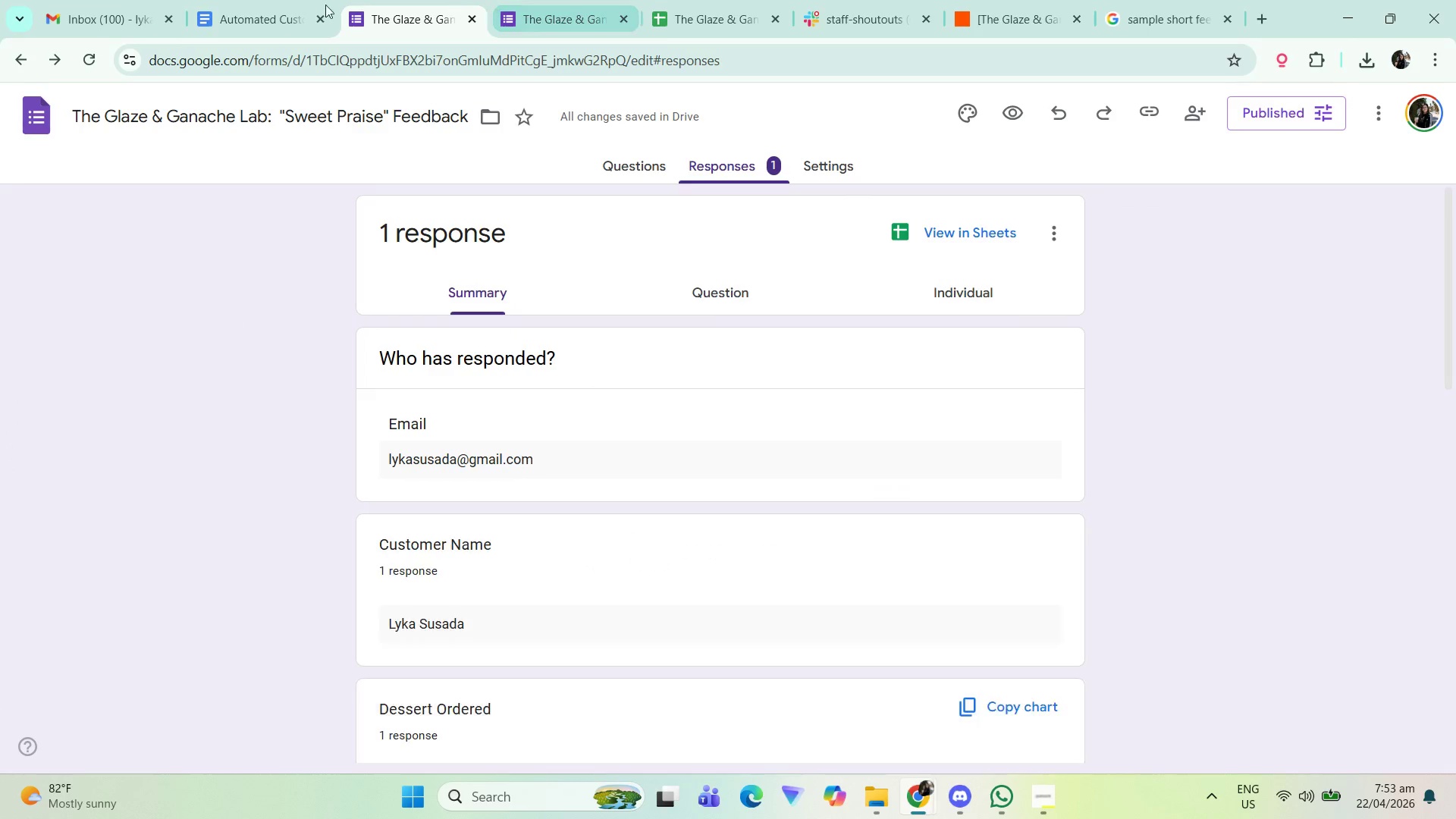 
double_click([429, 0])
 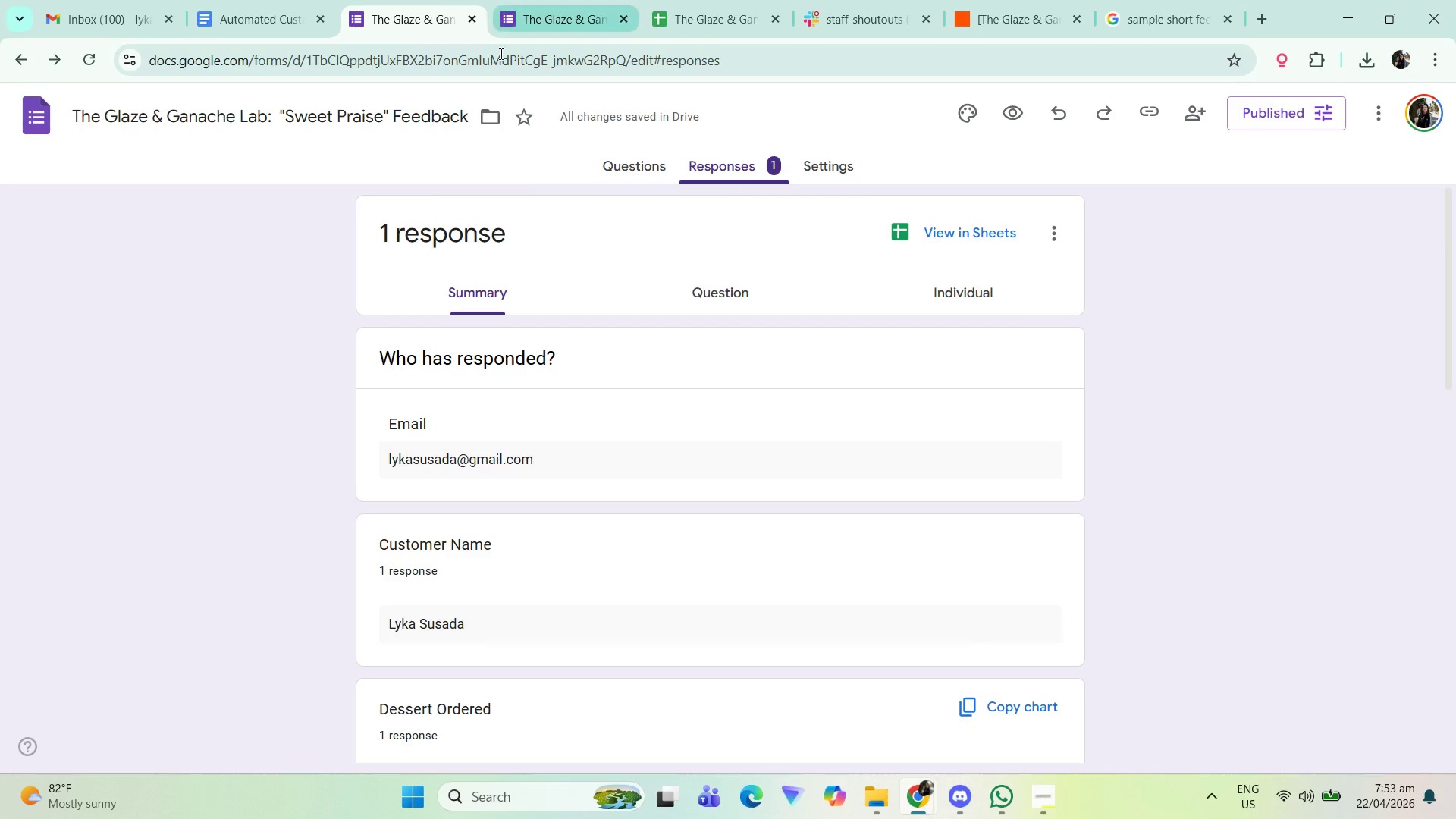 
scroll: coordinate [558, 270], scroll_direction: down, amount: 10.0
 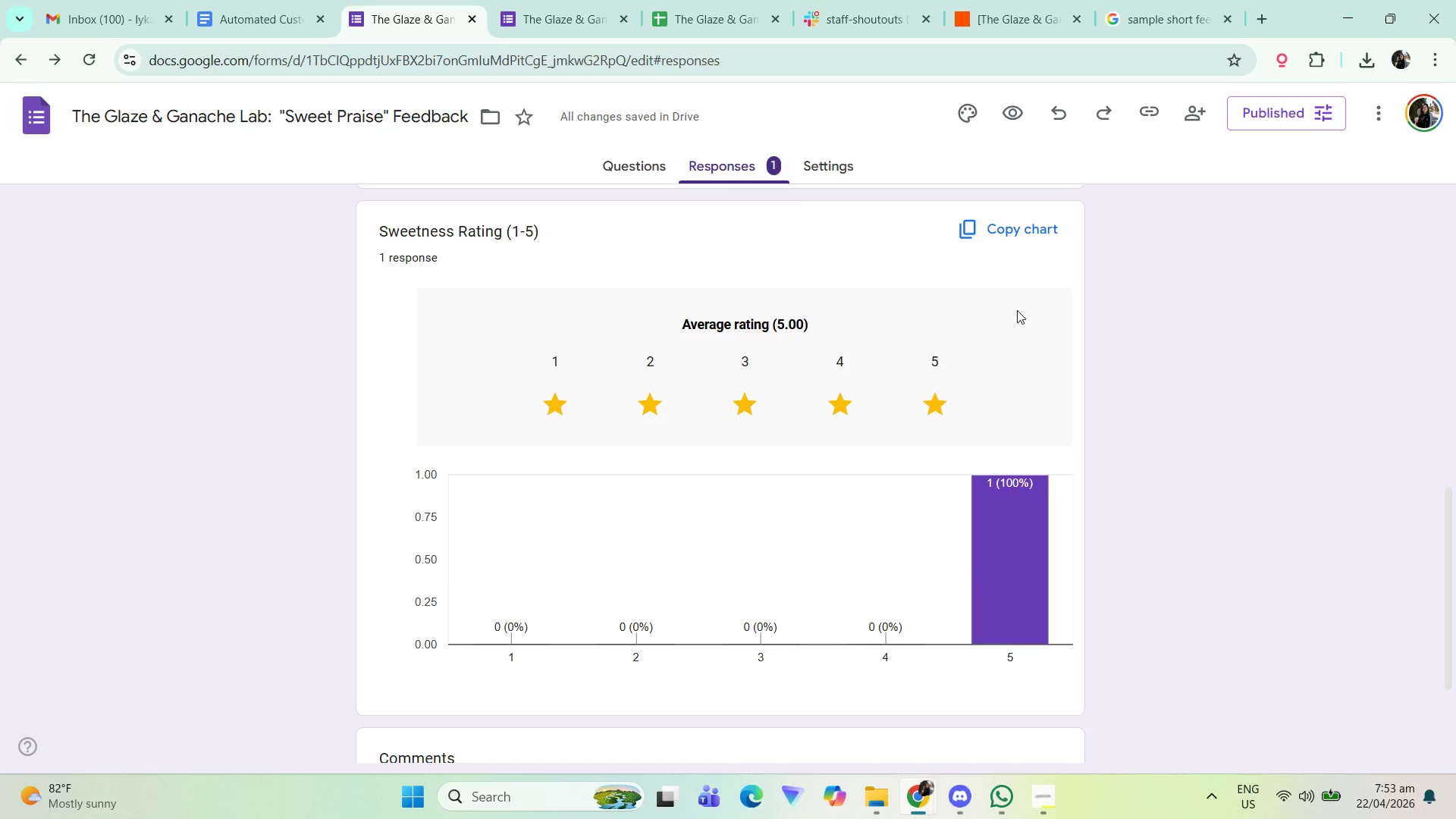 
left_click([926, 397])
 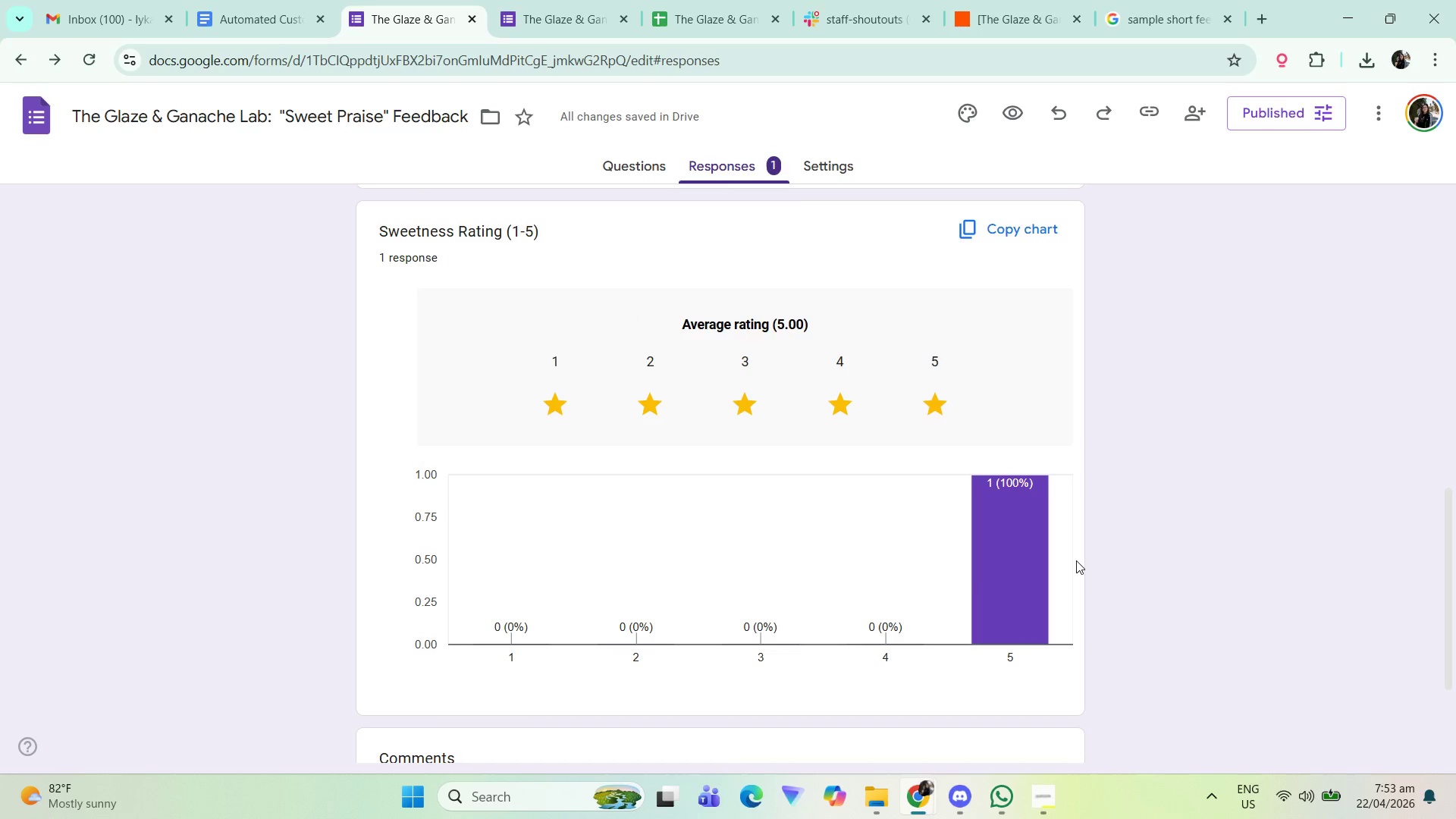 
wait(5.02)
 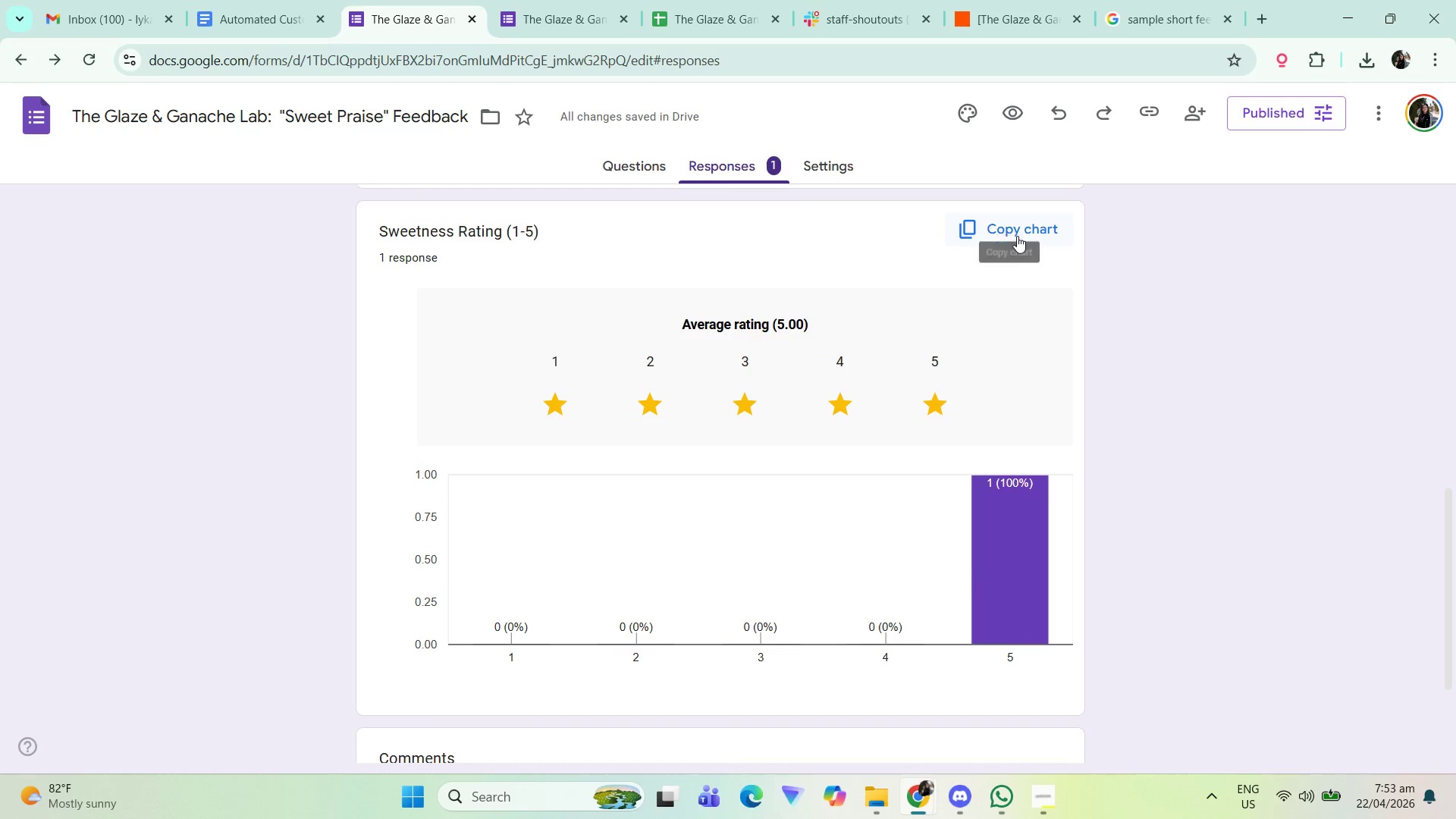 
double_click([874, 0])
 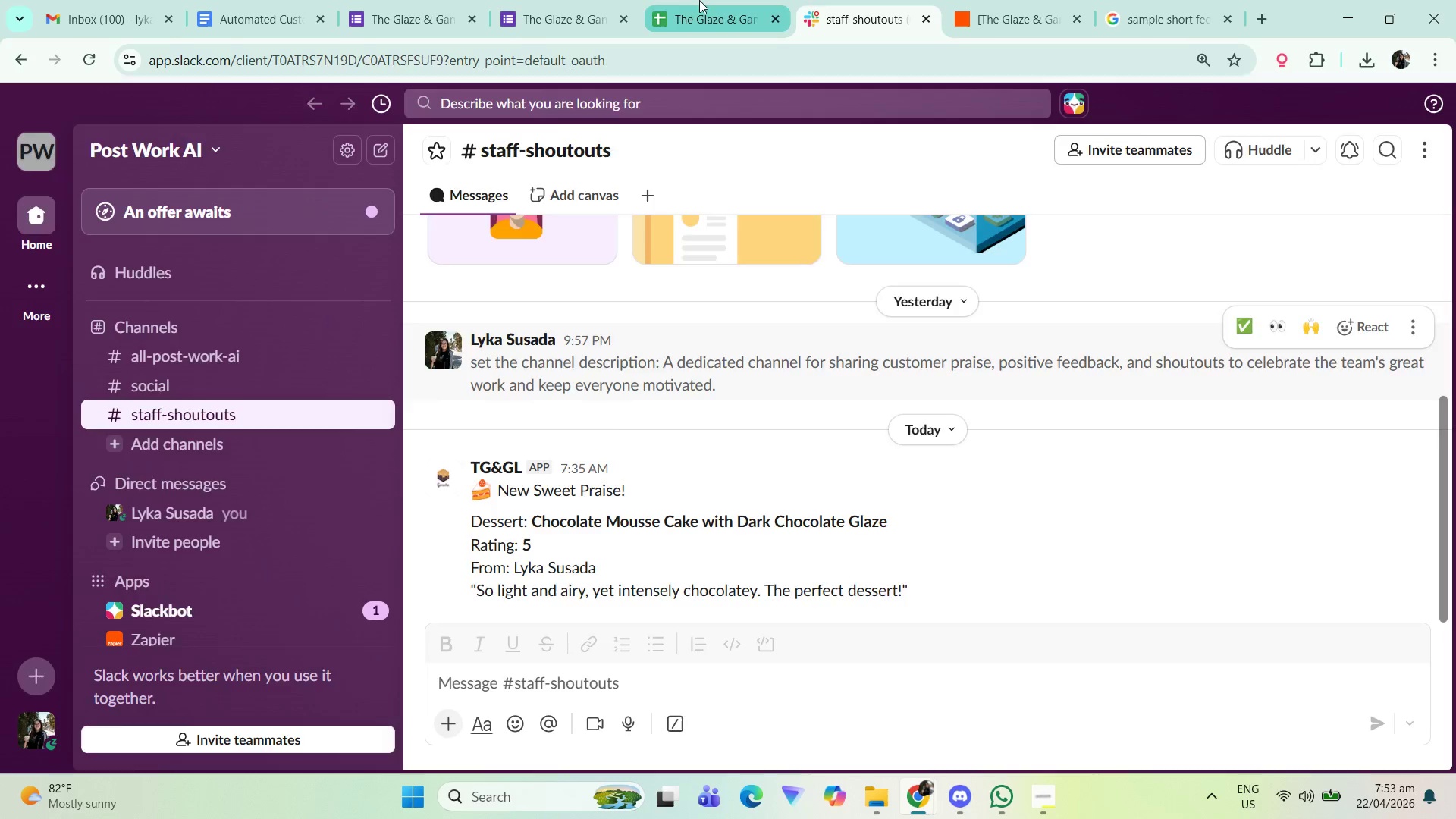 
double_click([537, 0])
 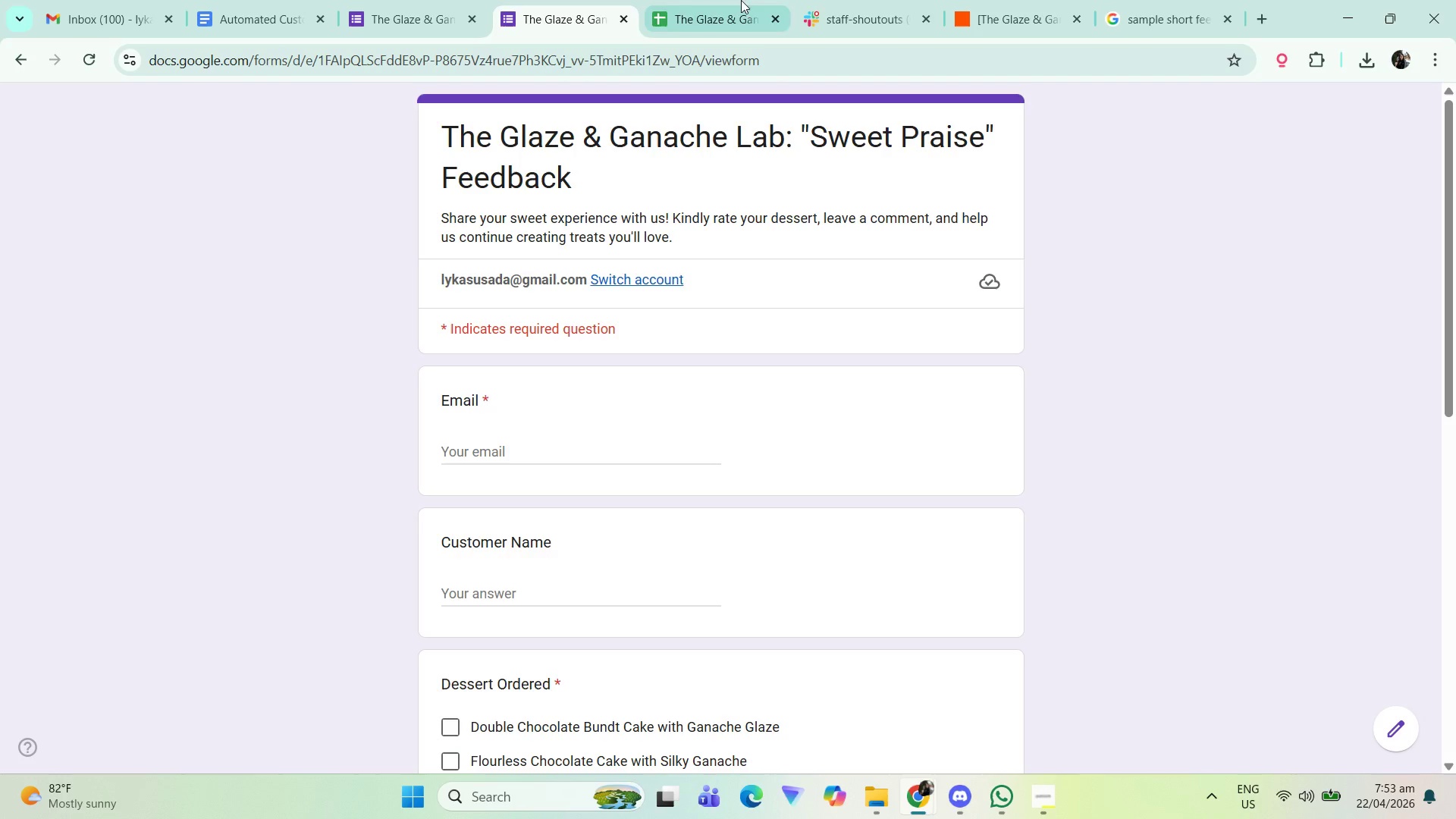 
triple_click([804, 0])
 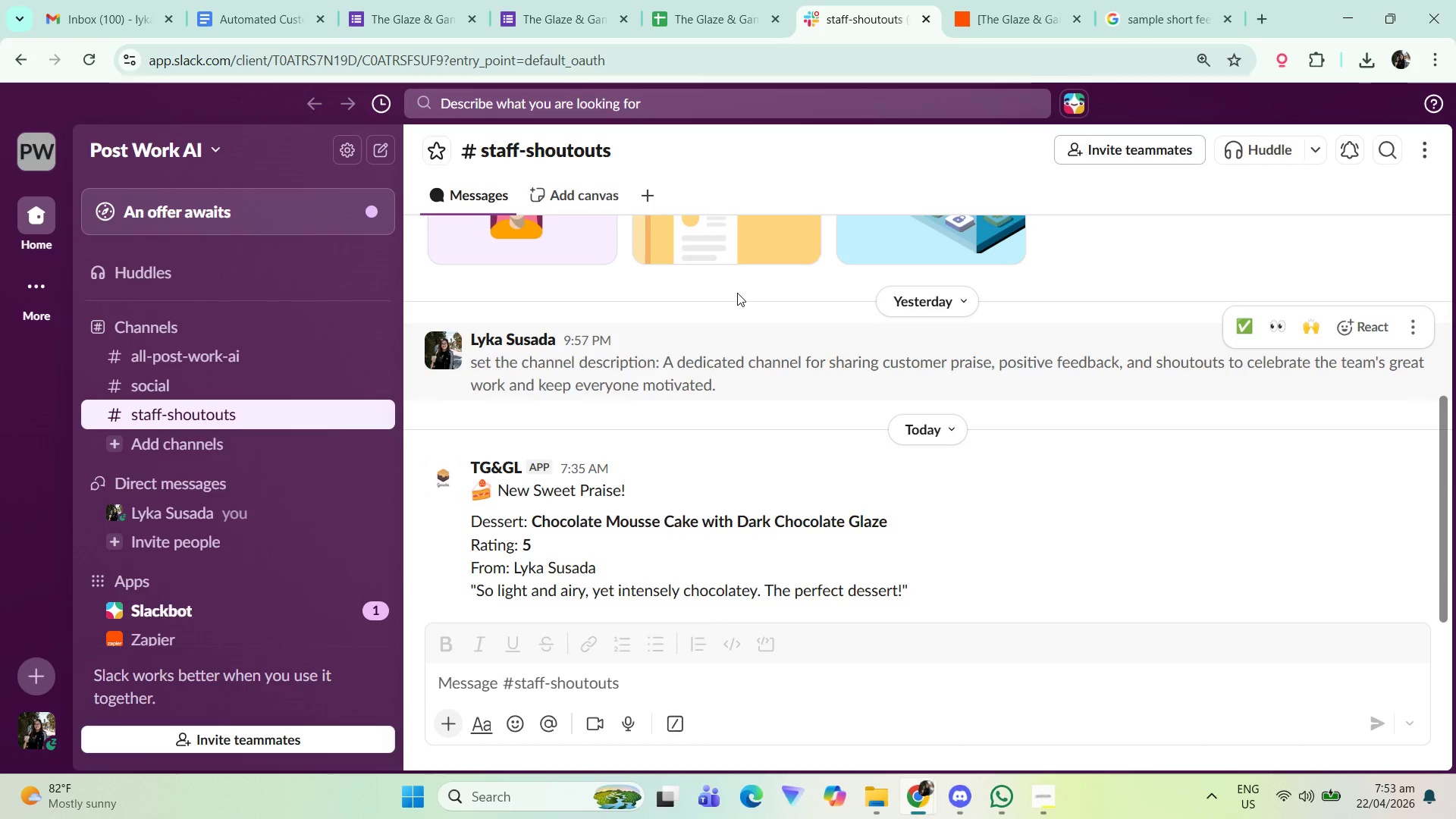 
left_click_drag(start_coordinate=[522, 540], to_coordinate=[544, 539])
 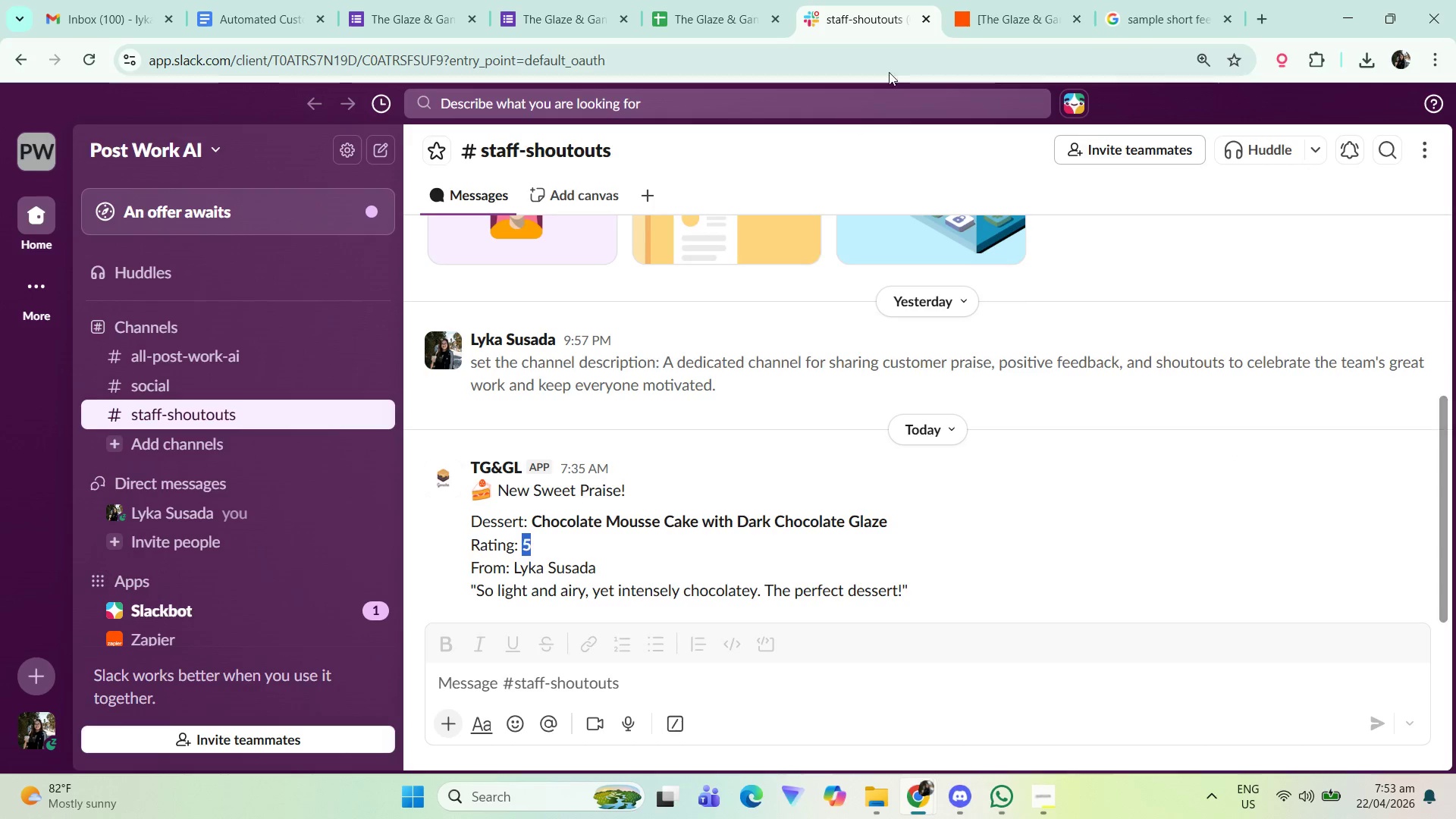 
left_click_drag(start_coordinate=[1006, 0], to_coordinate=[1011, 0])
 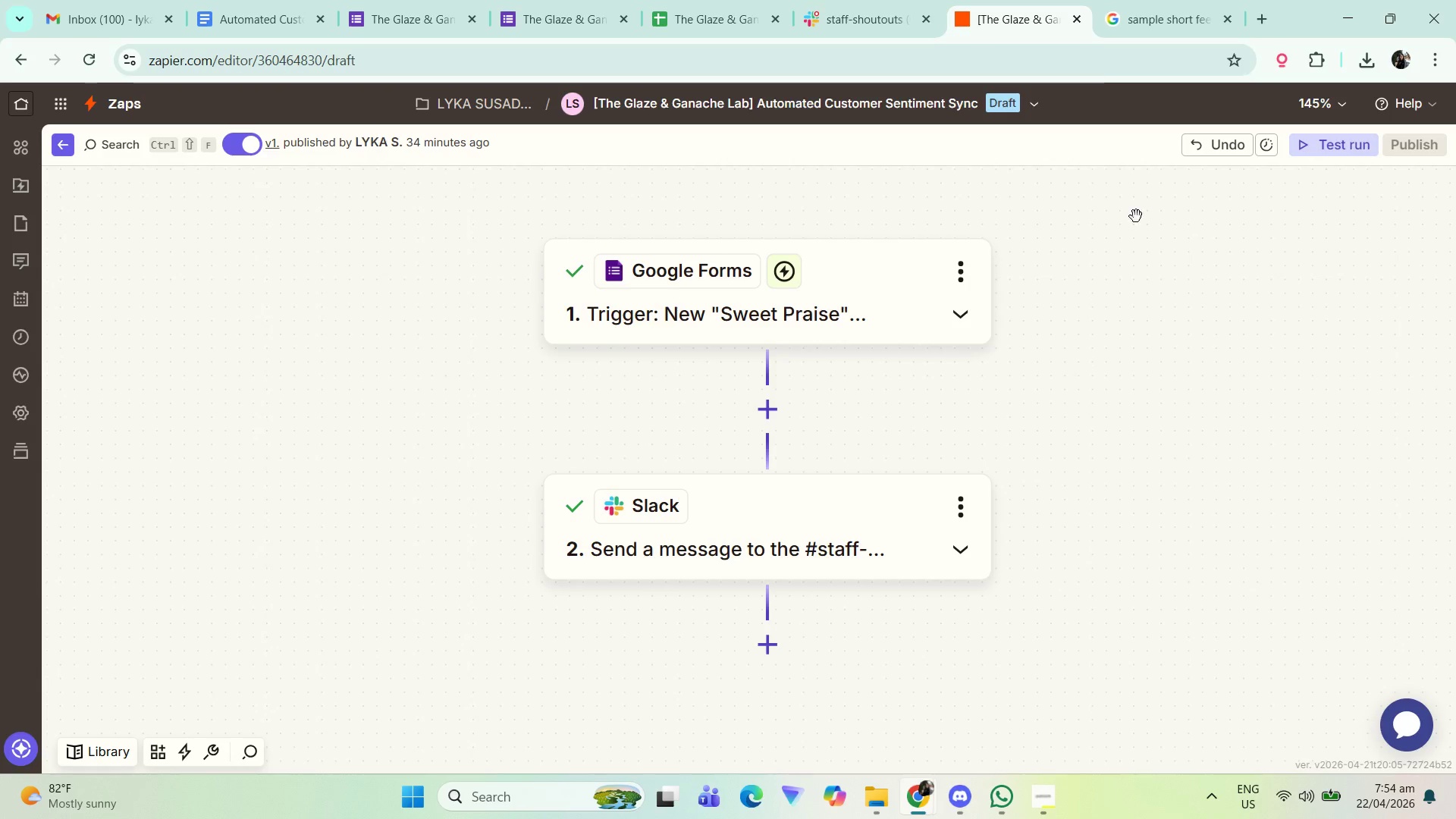 
left_click([1124, 0])
 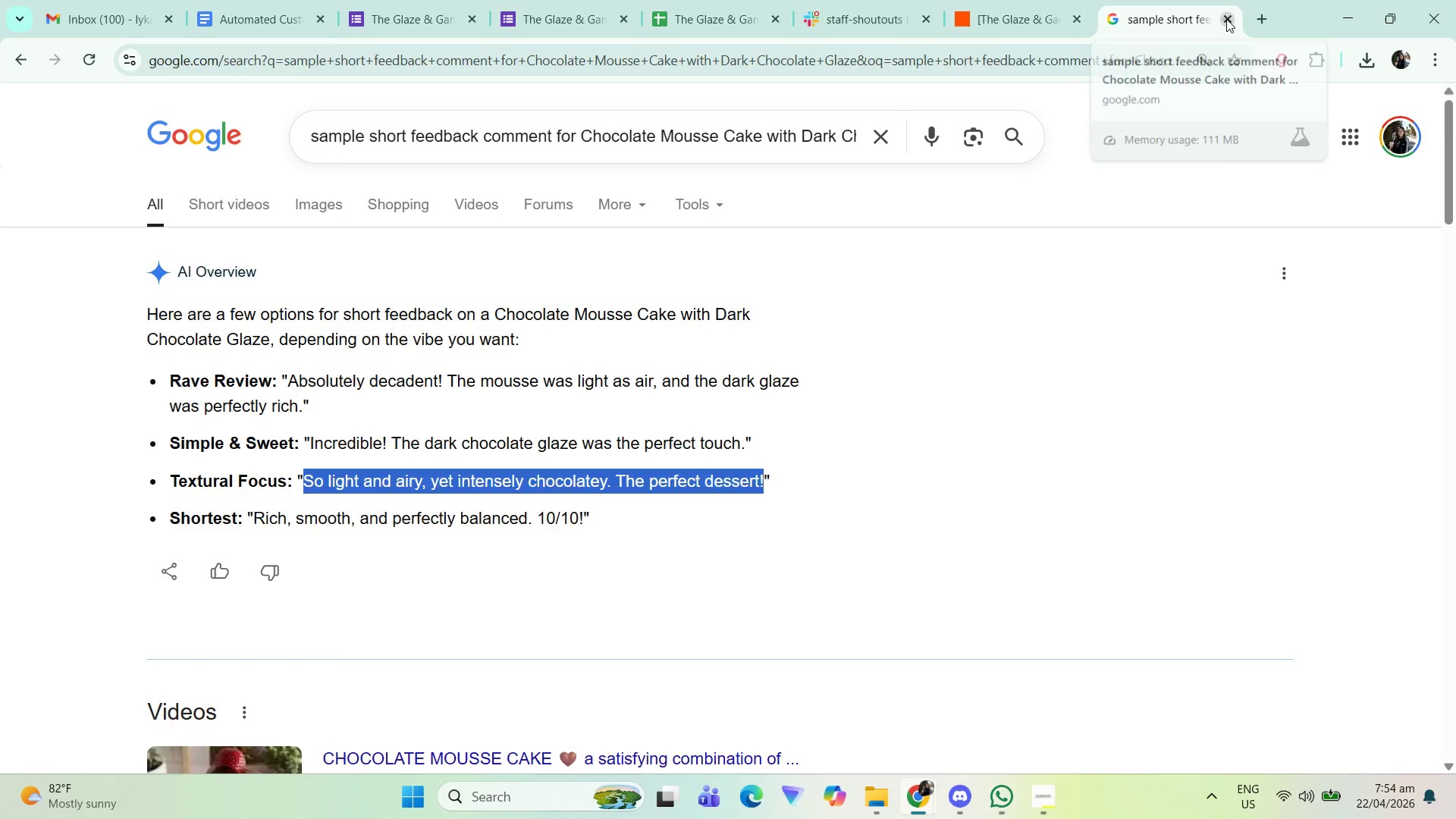 
double_click([652, 0])
 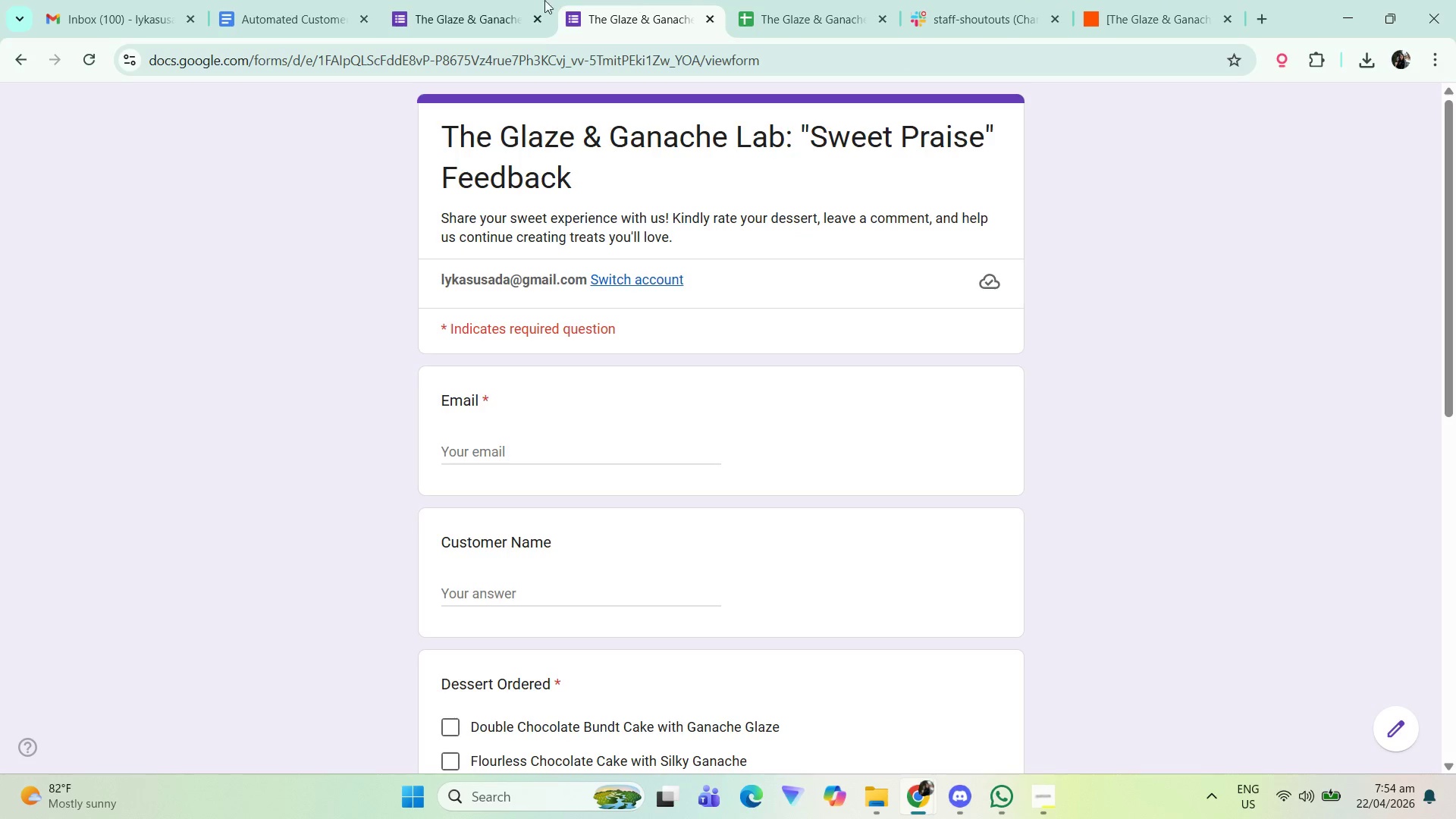 
triple_click([500, 0])
 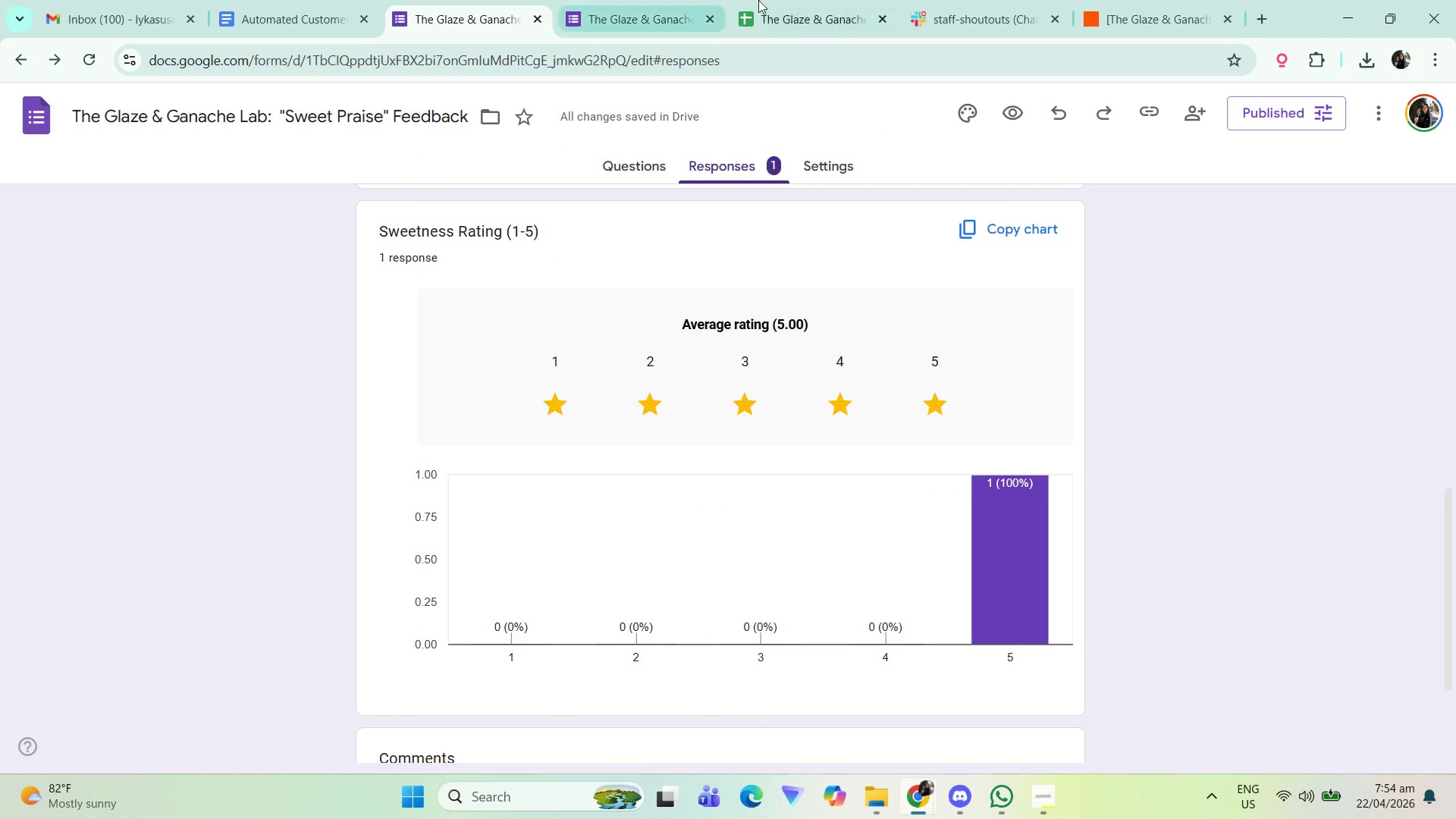 
triple_click([824, 0])